 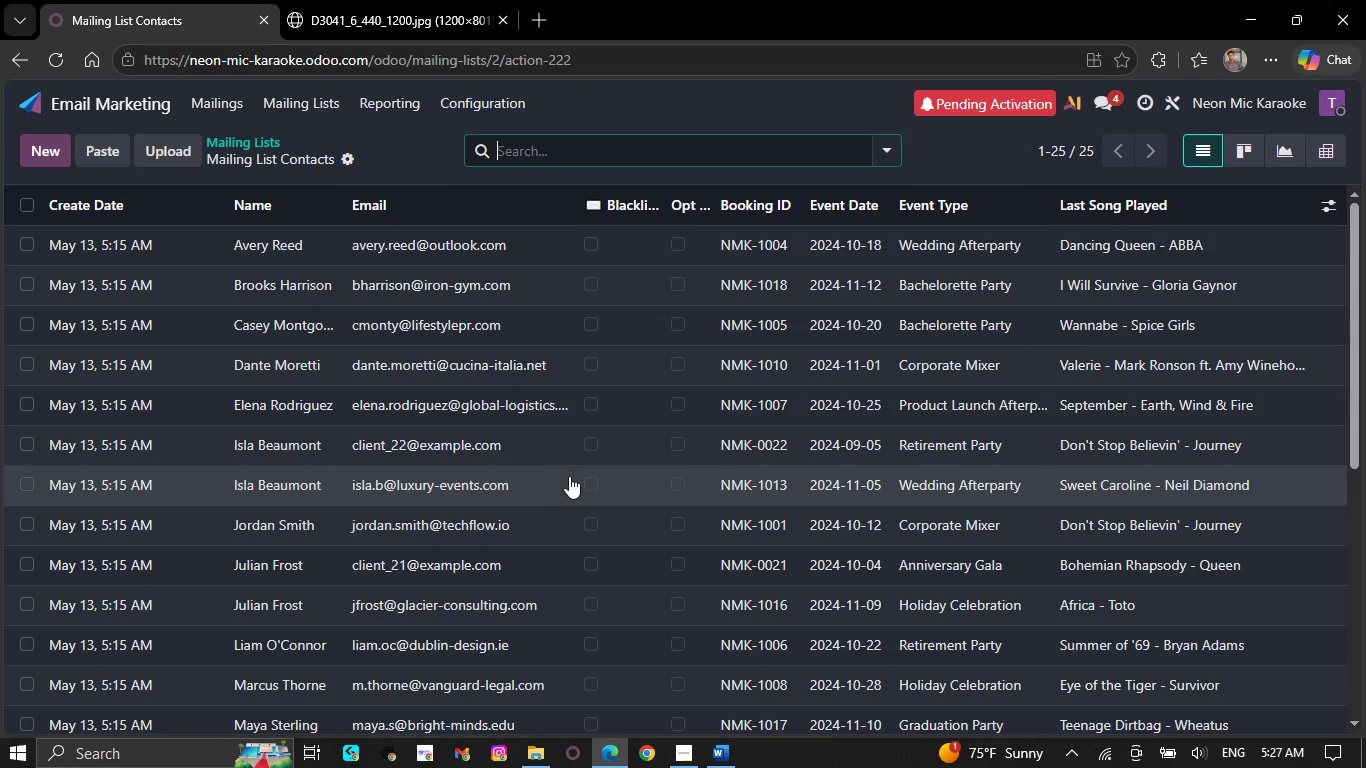 
left_click([537, 753])
 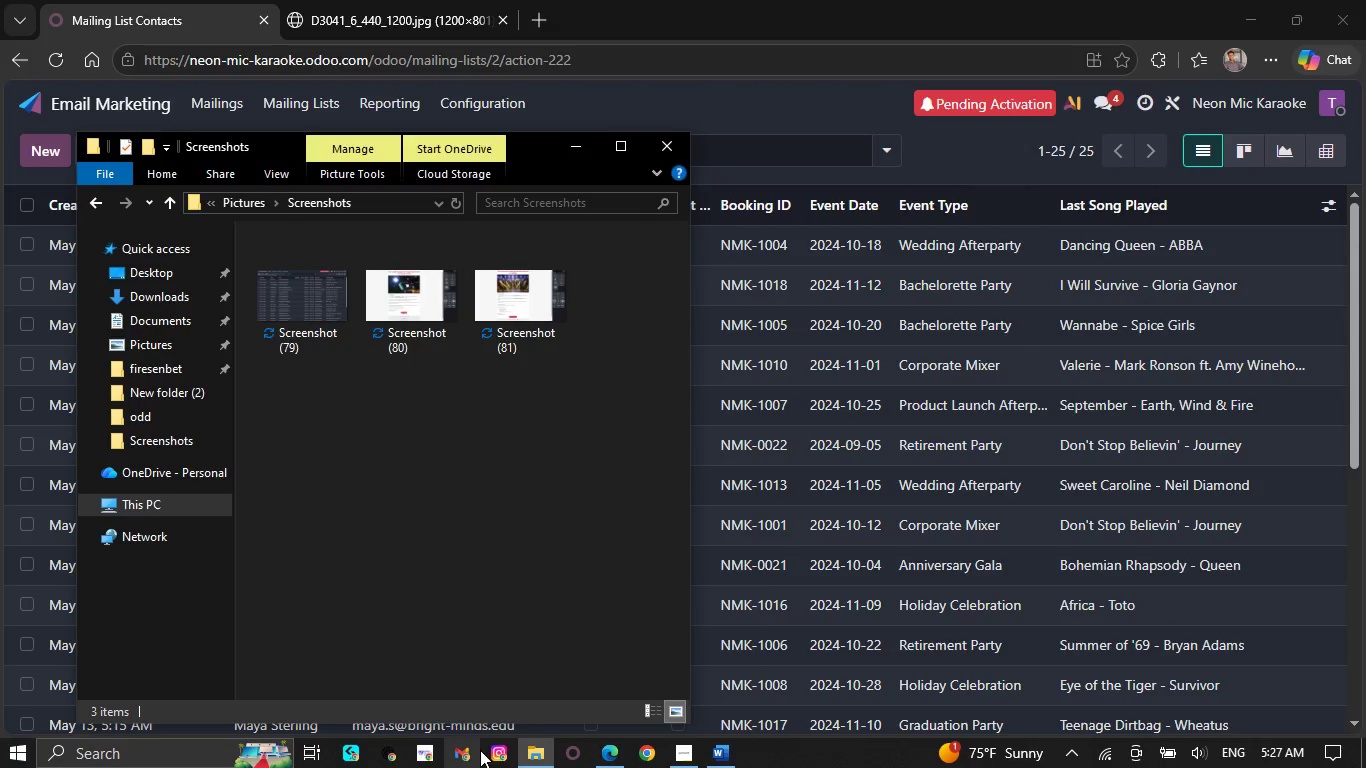 
left_click_drag(start_coordinate=[500, 724], to_coordinate=[514, 478])
 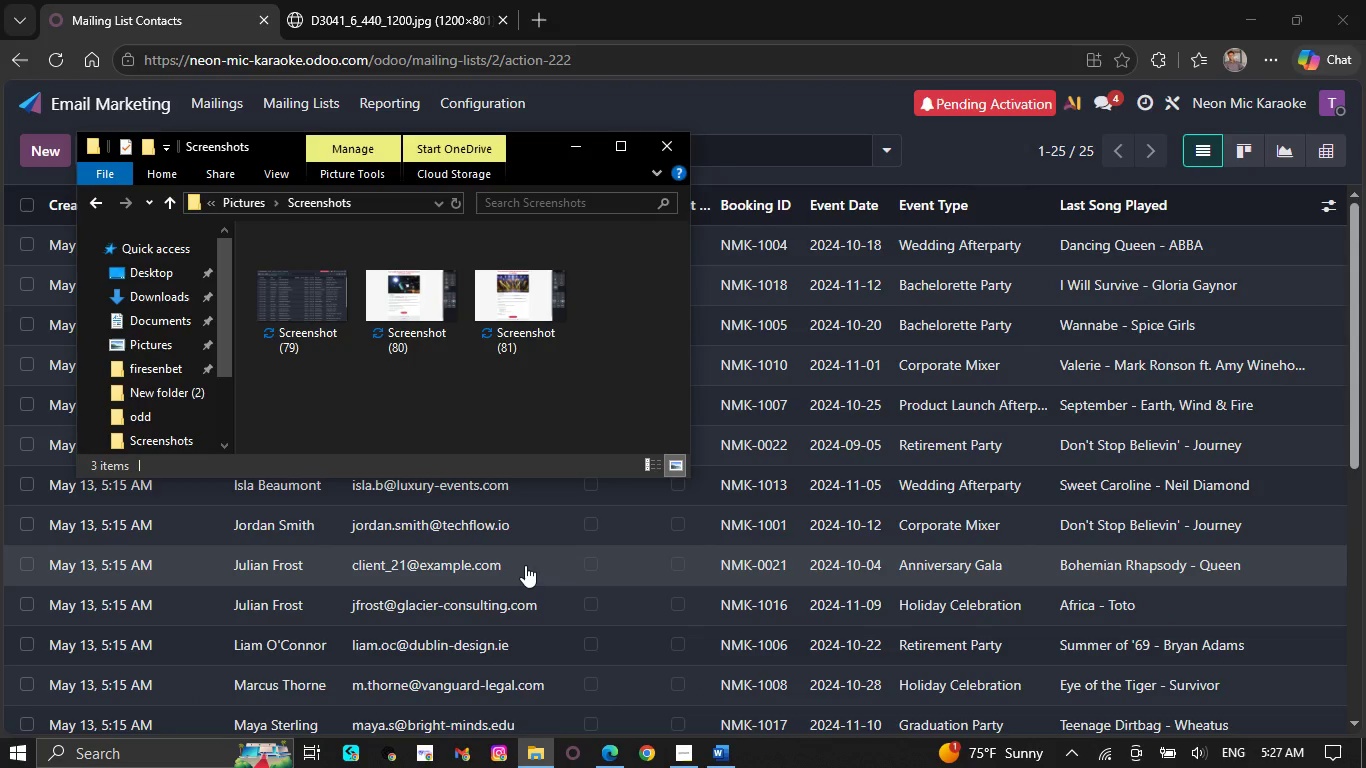 
hold_key(key=MetaLeft, duration=1.52)
 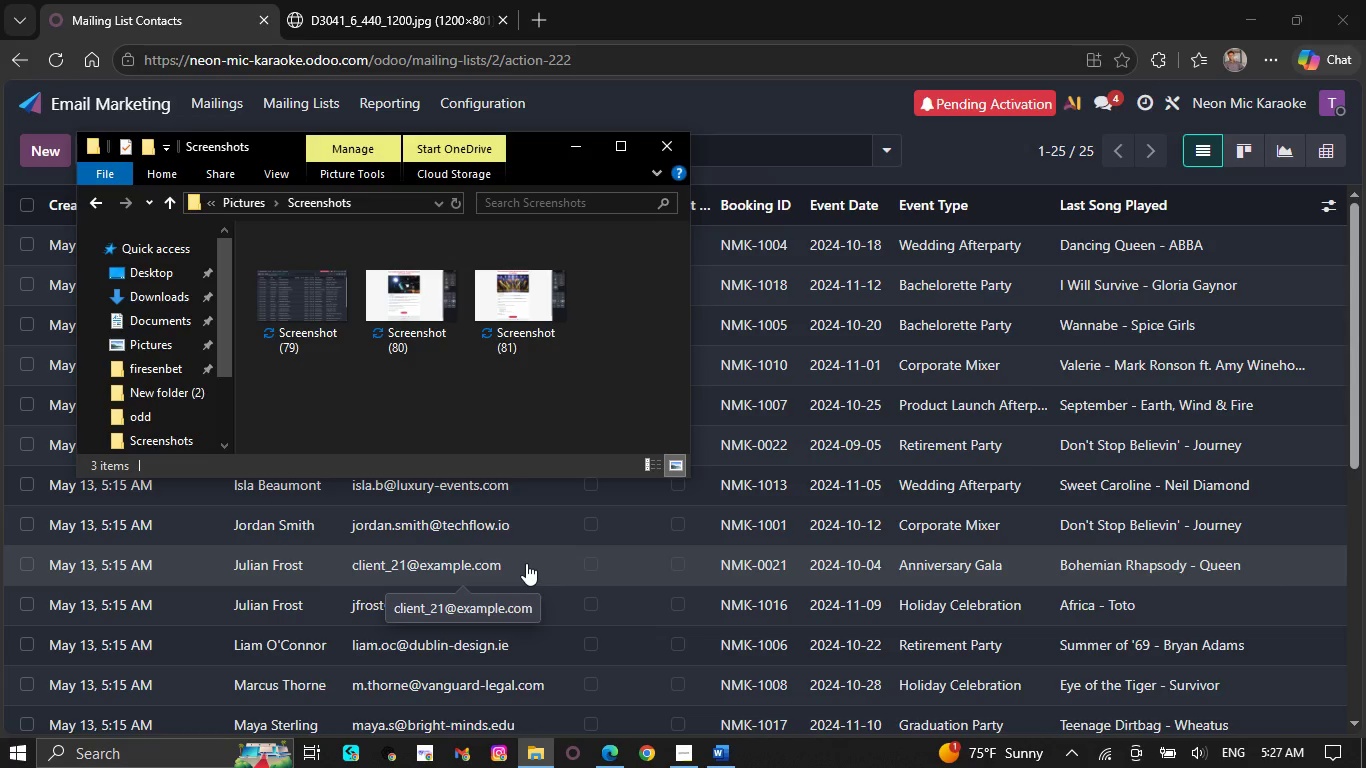 
key(Meta+G)
 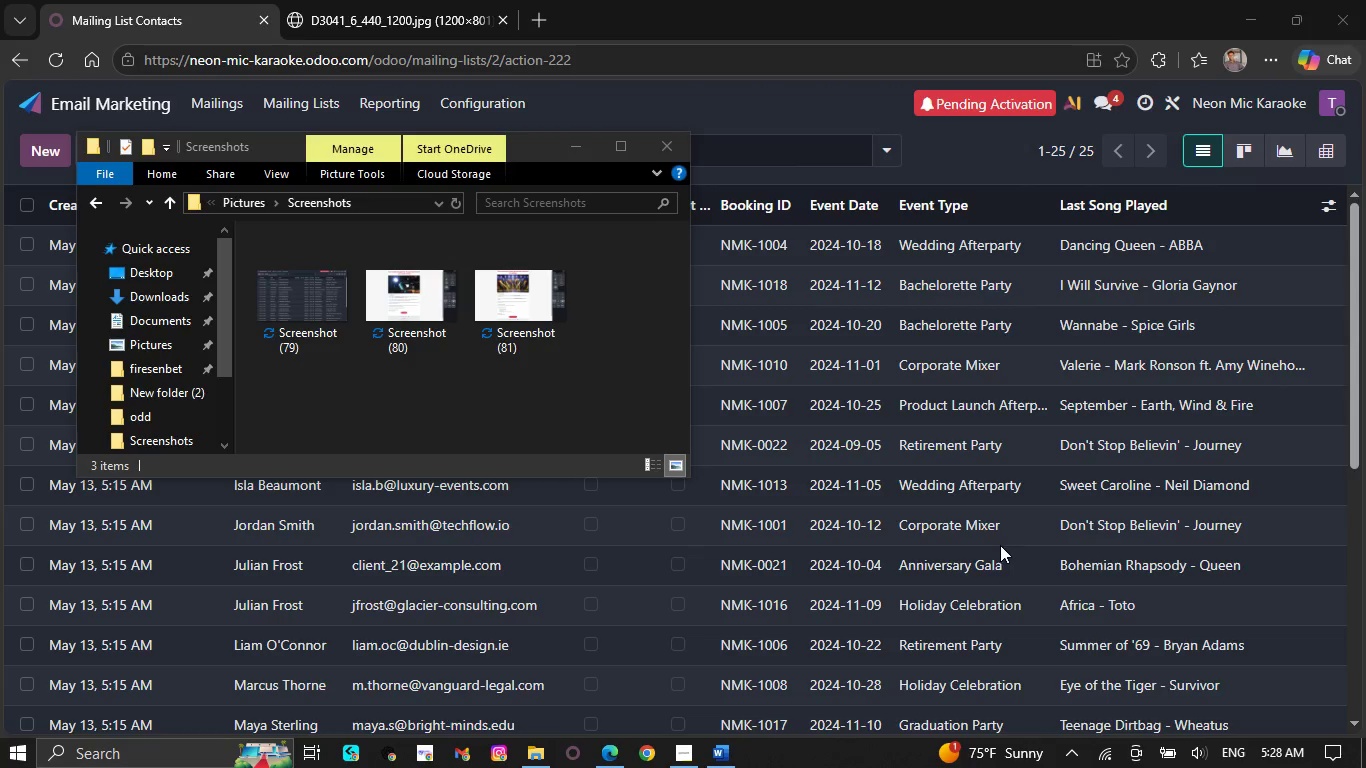 
left_click([1068, 594])
 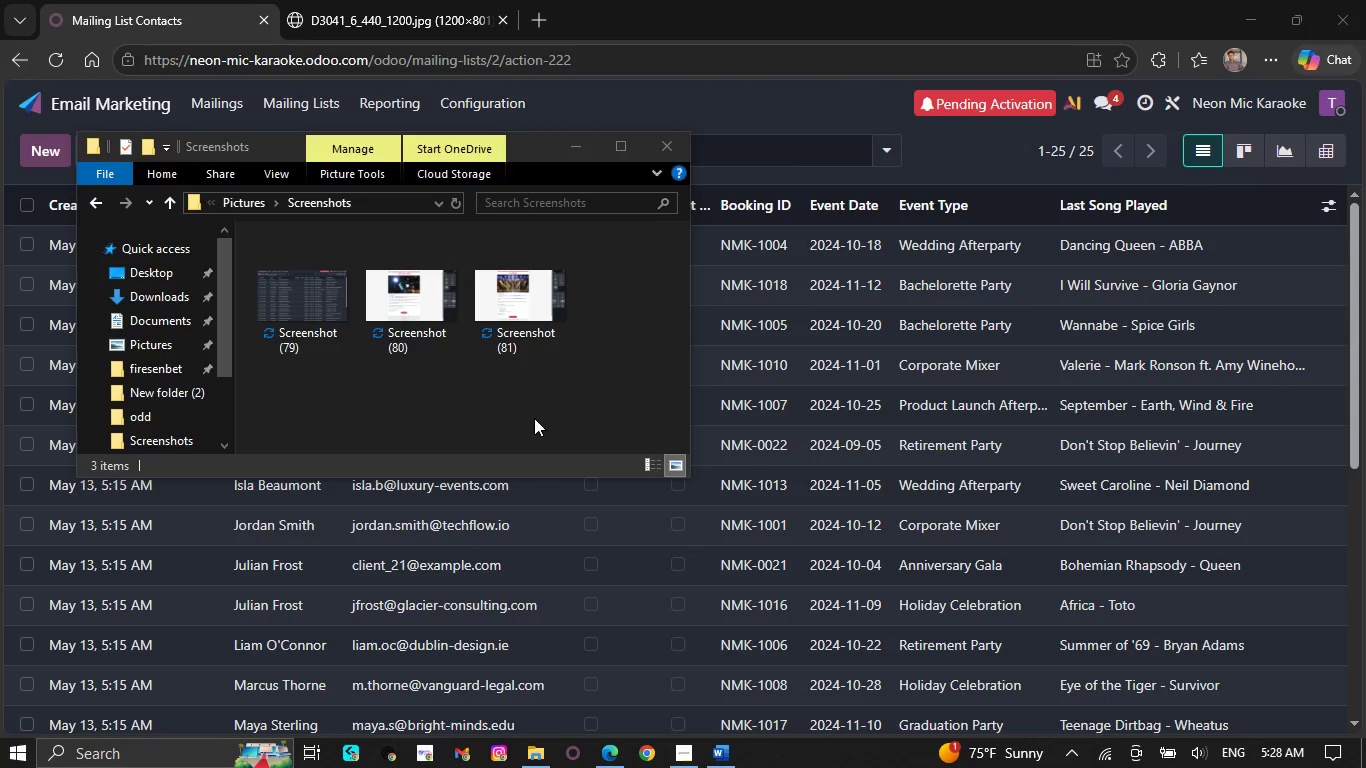 
left_click([556, 428])
 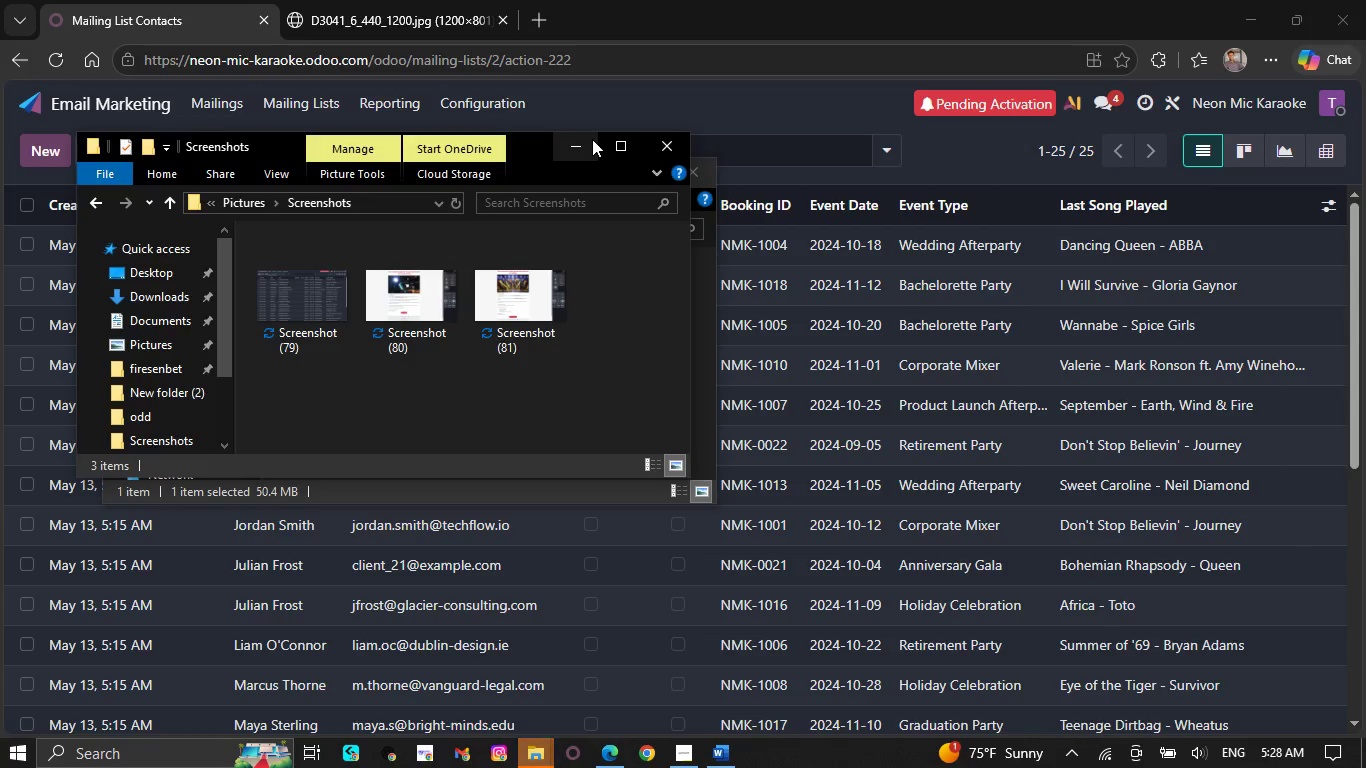 
left_click_drag(start_coordinate=[518, 139], to_coordinate=[554, 182])
 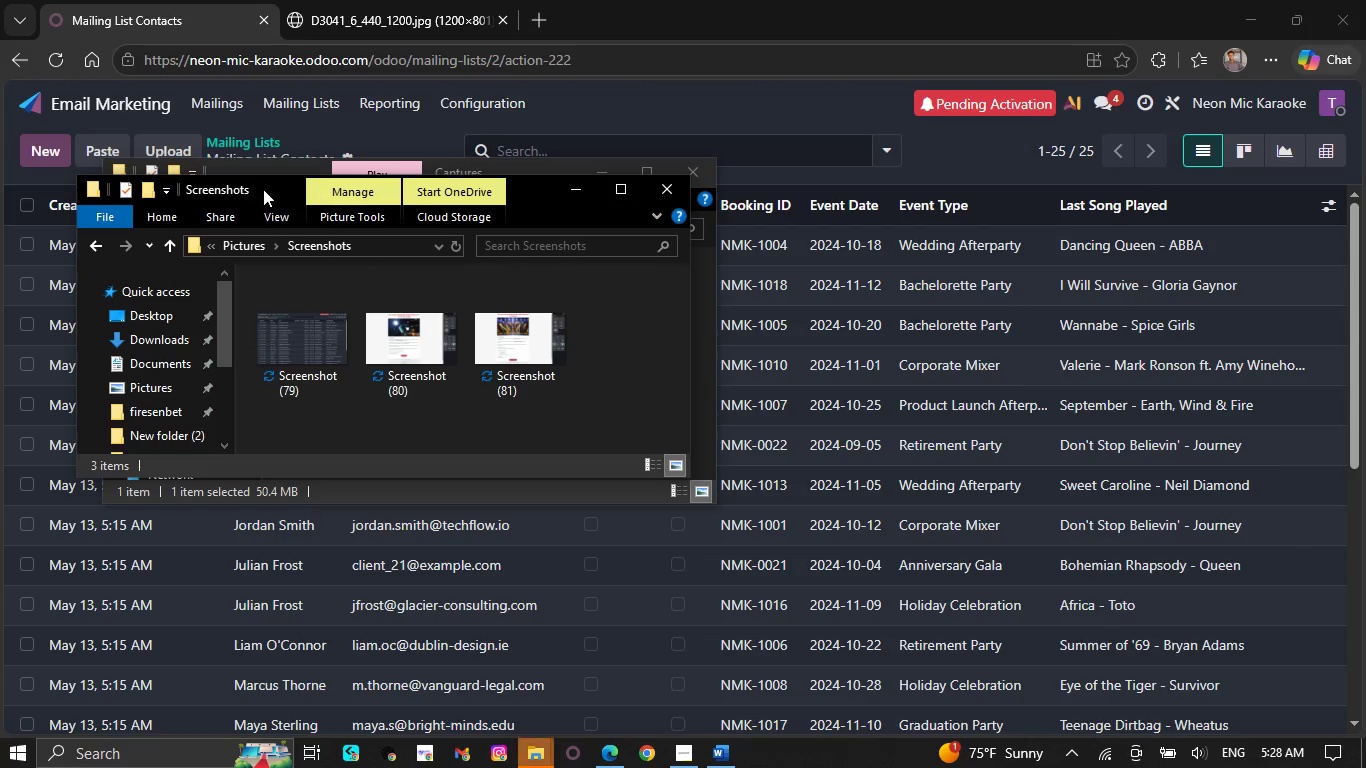 
left_click_drag(start_coordinate=[266, 184], to_coordinate=[230, 395])
 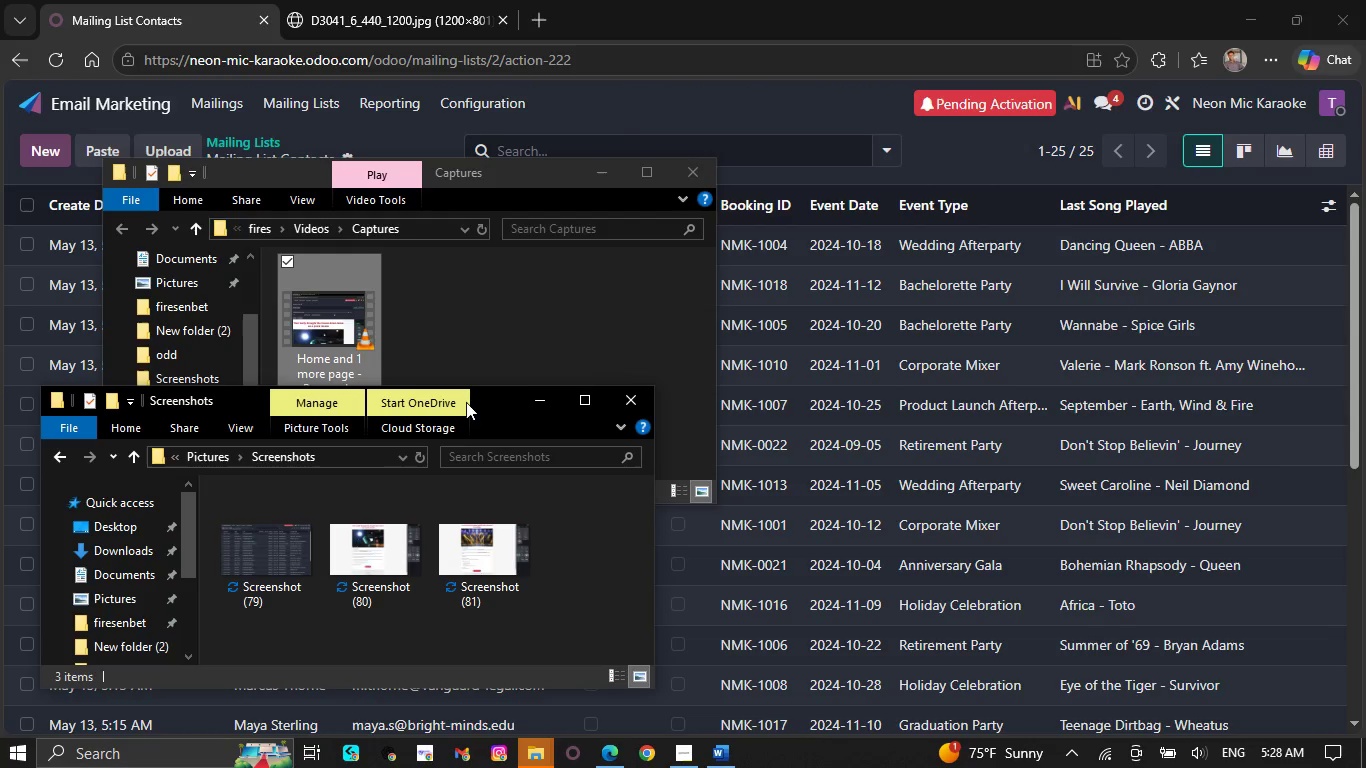 
left_click_drag(start_coordinate=[475, 402], to_coordinate=[473, 346])
 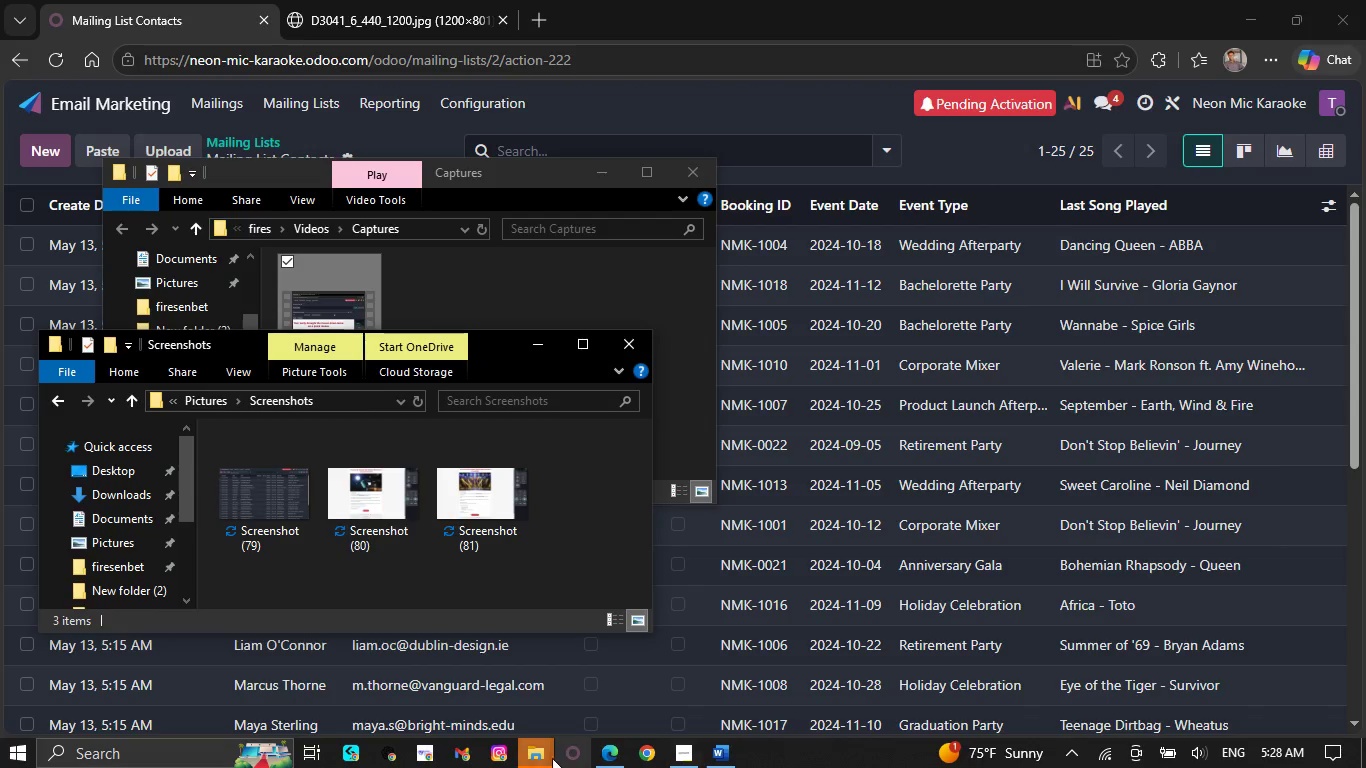 
left_click([535, 750])
 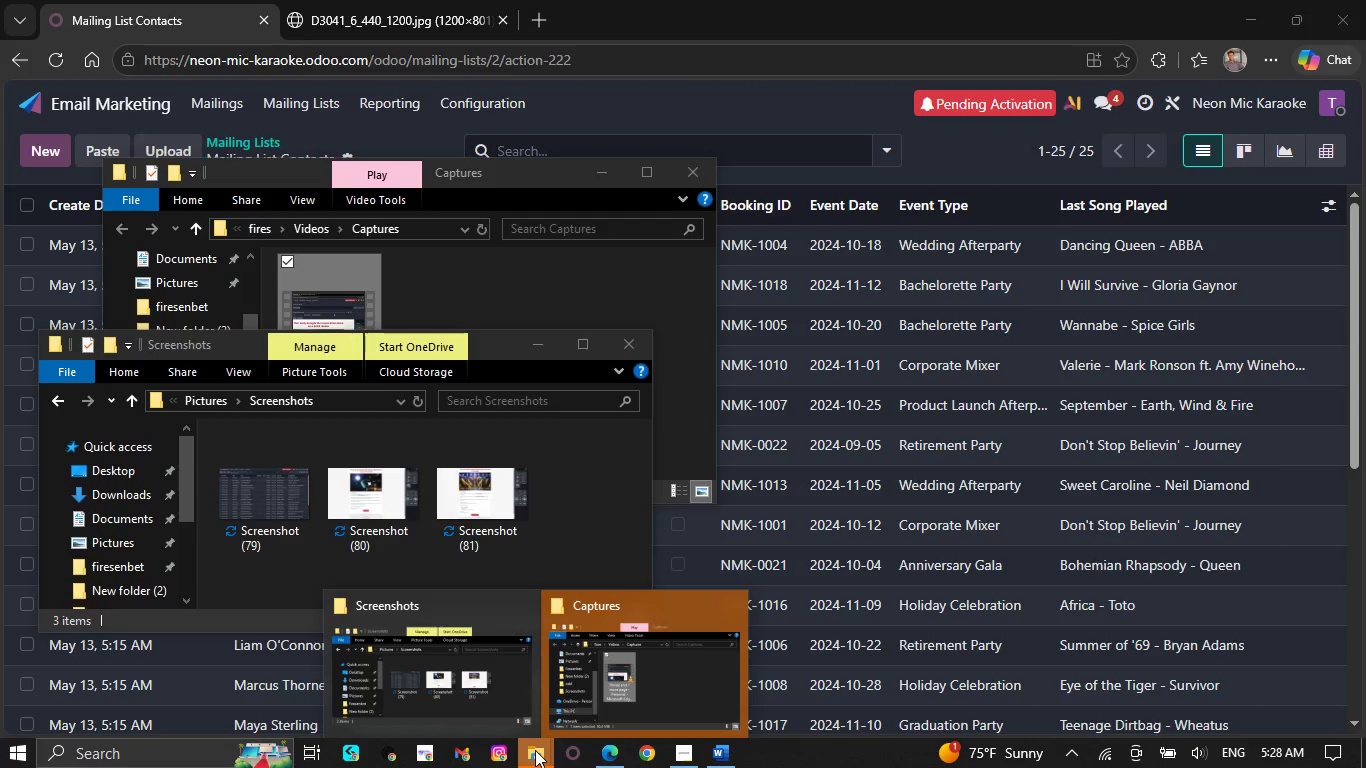 
left_click([636, 657])
 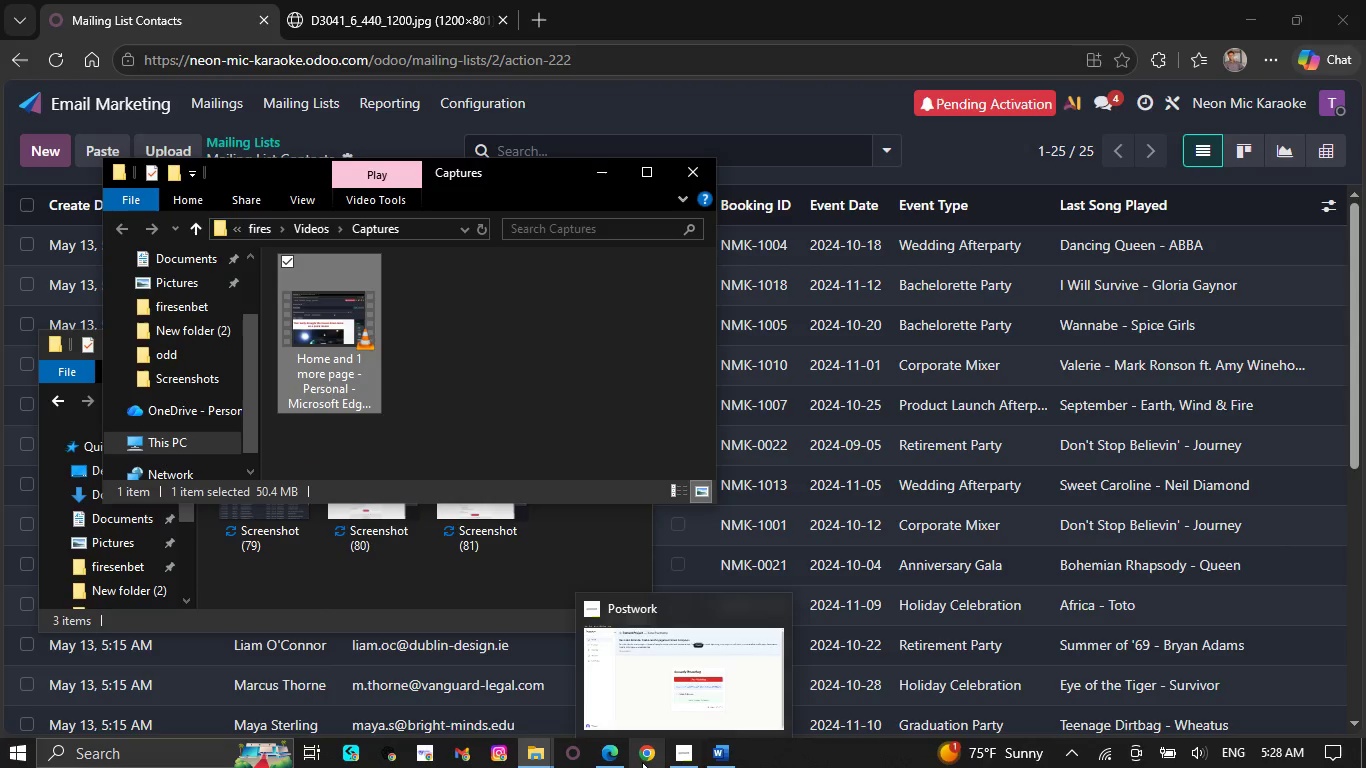 
left_click([610, 758])
 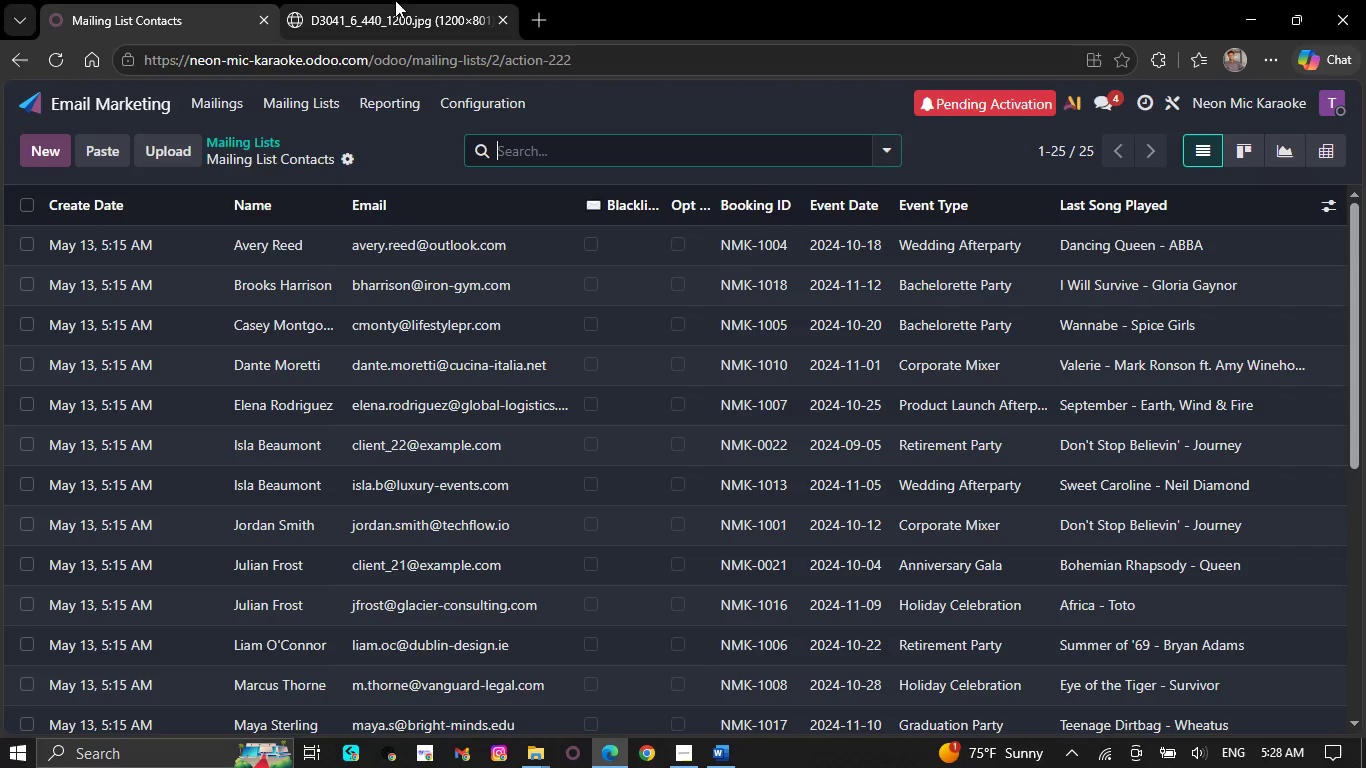 
left_click([221, 101])
 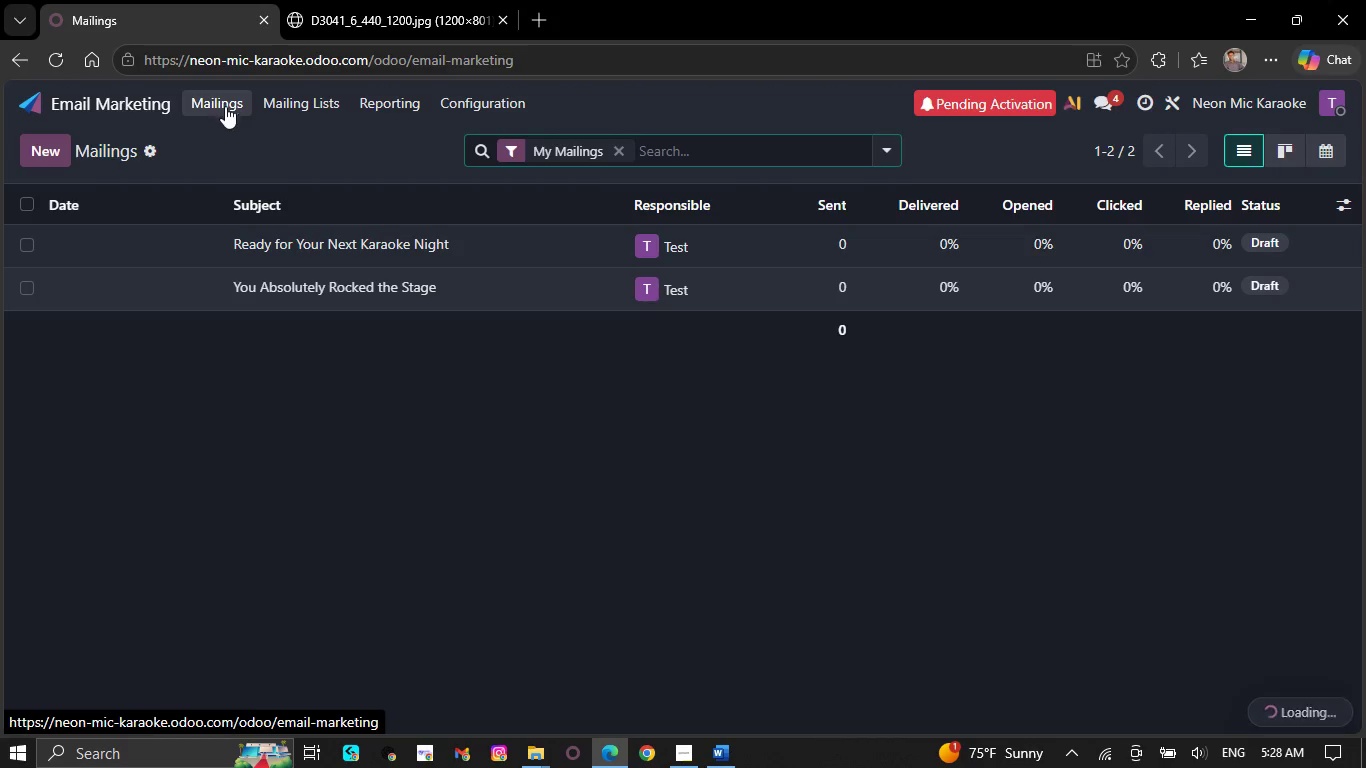 
left_click([315, 109])
 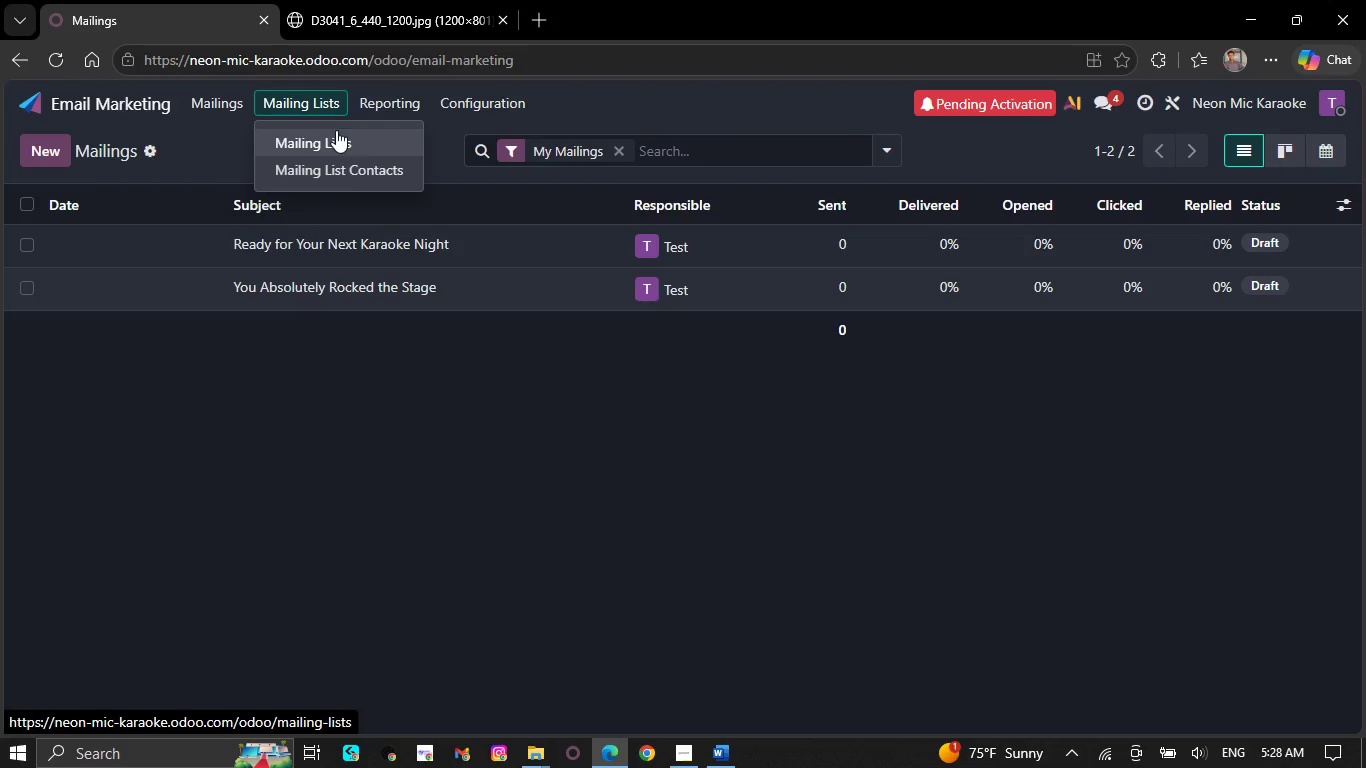 
left_click([495, 609])
 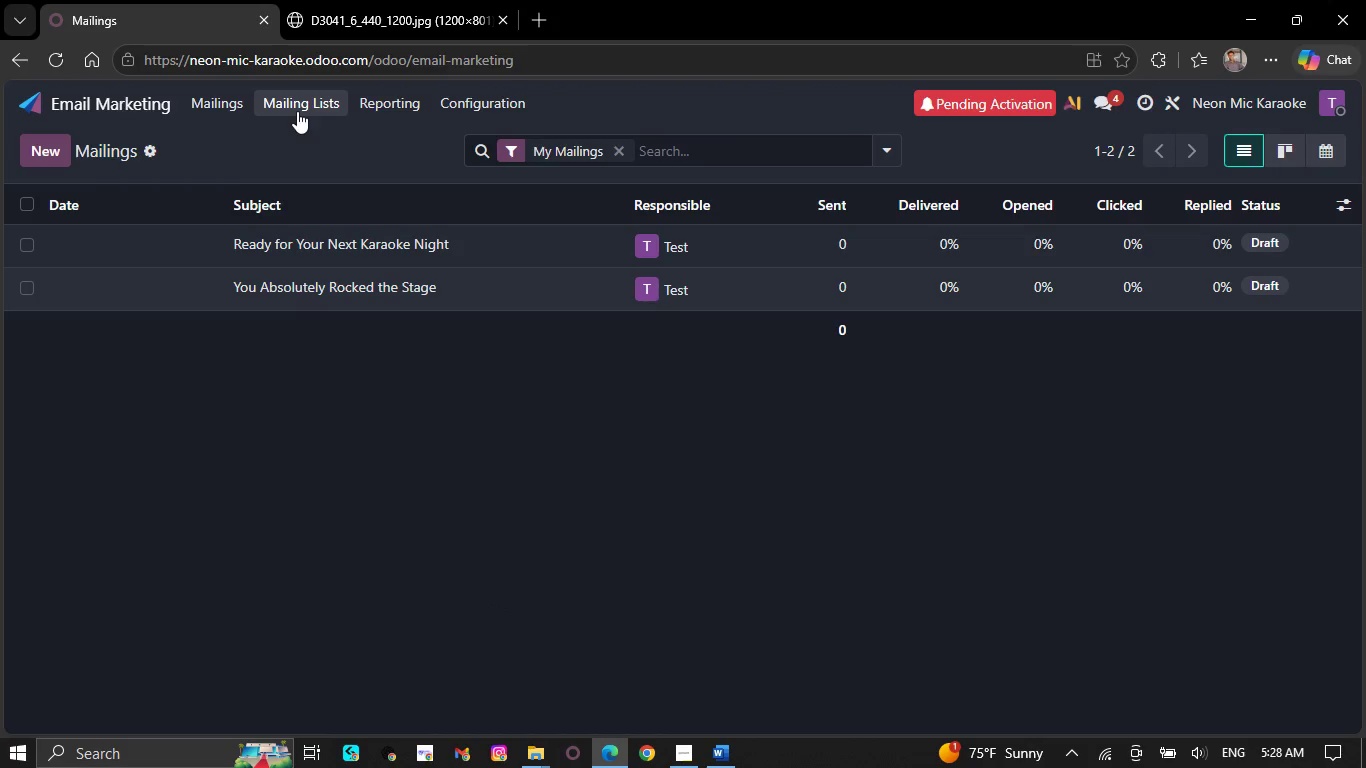 
left_click([297, 111])
 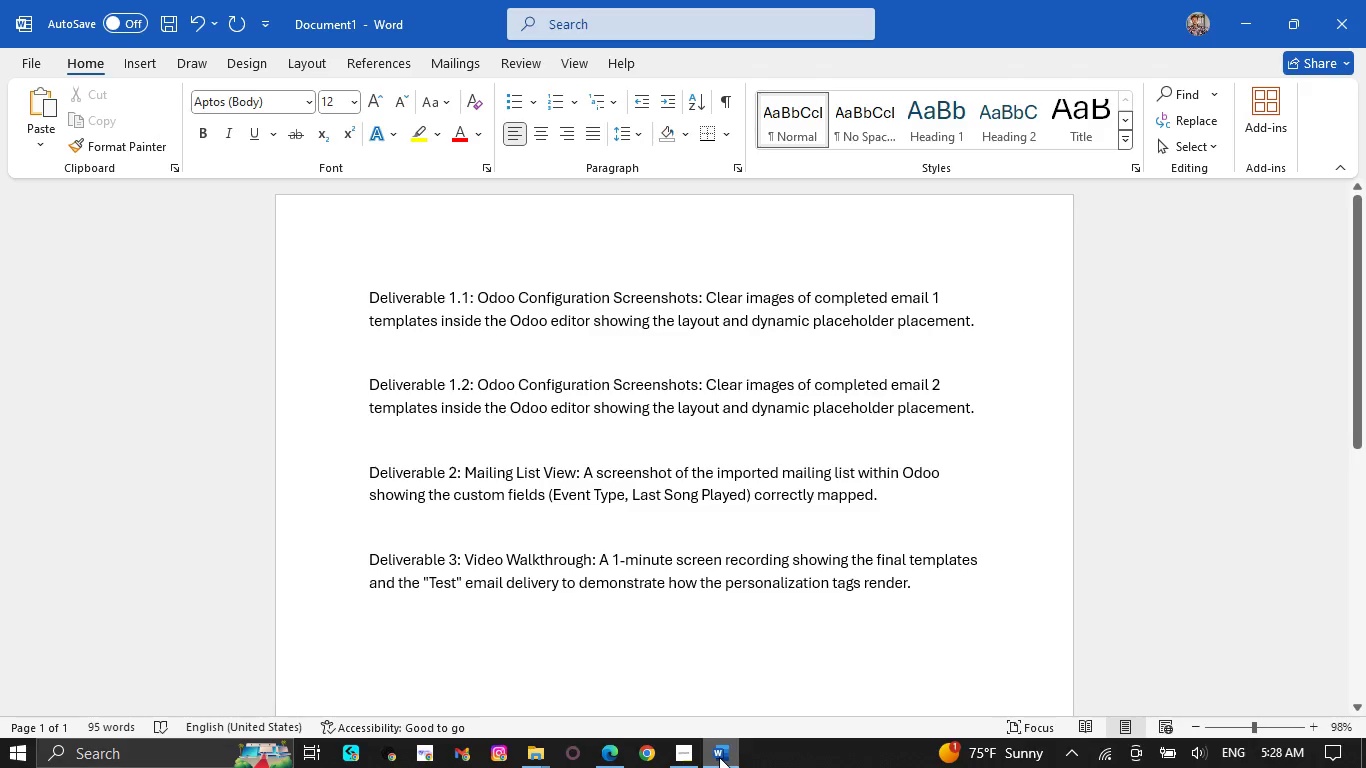 
wait(7.44)
 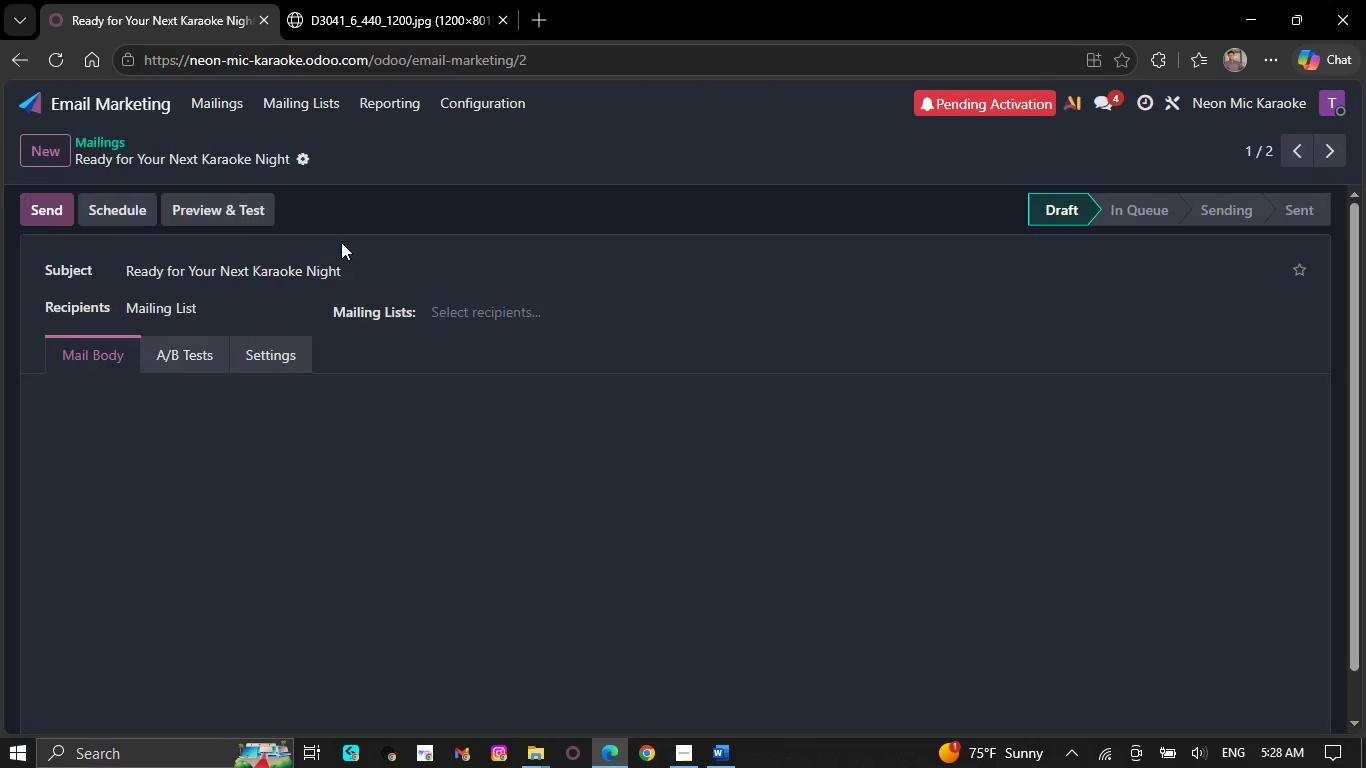 
left_click([719, 756])
 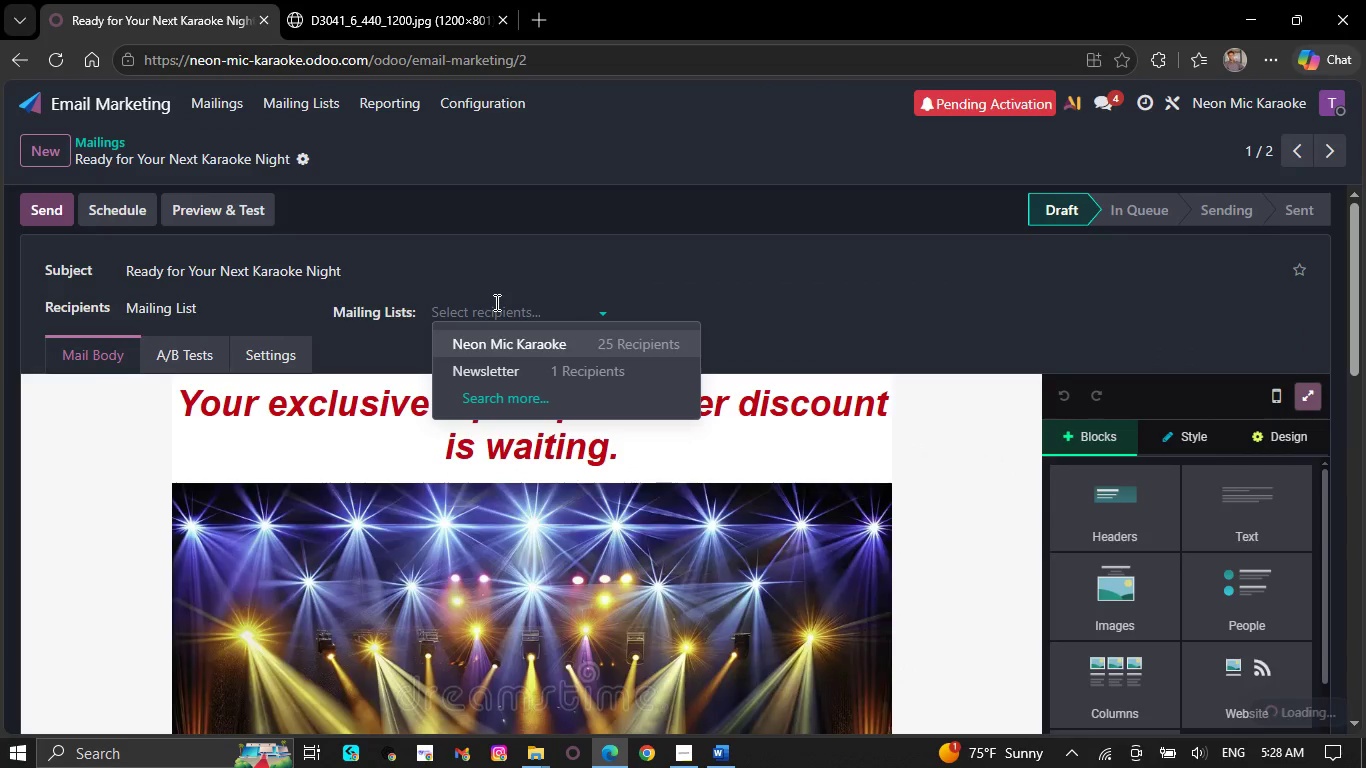 
left_click([513, 336])
 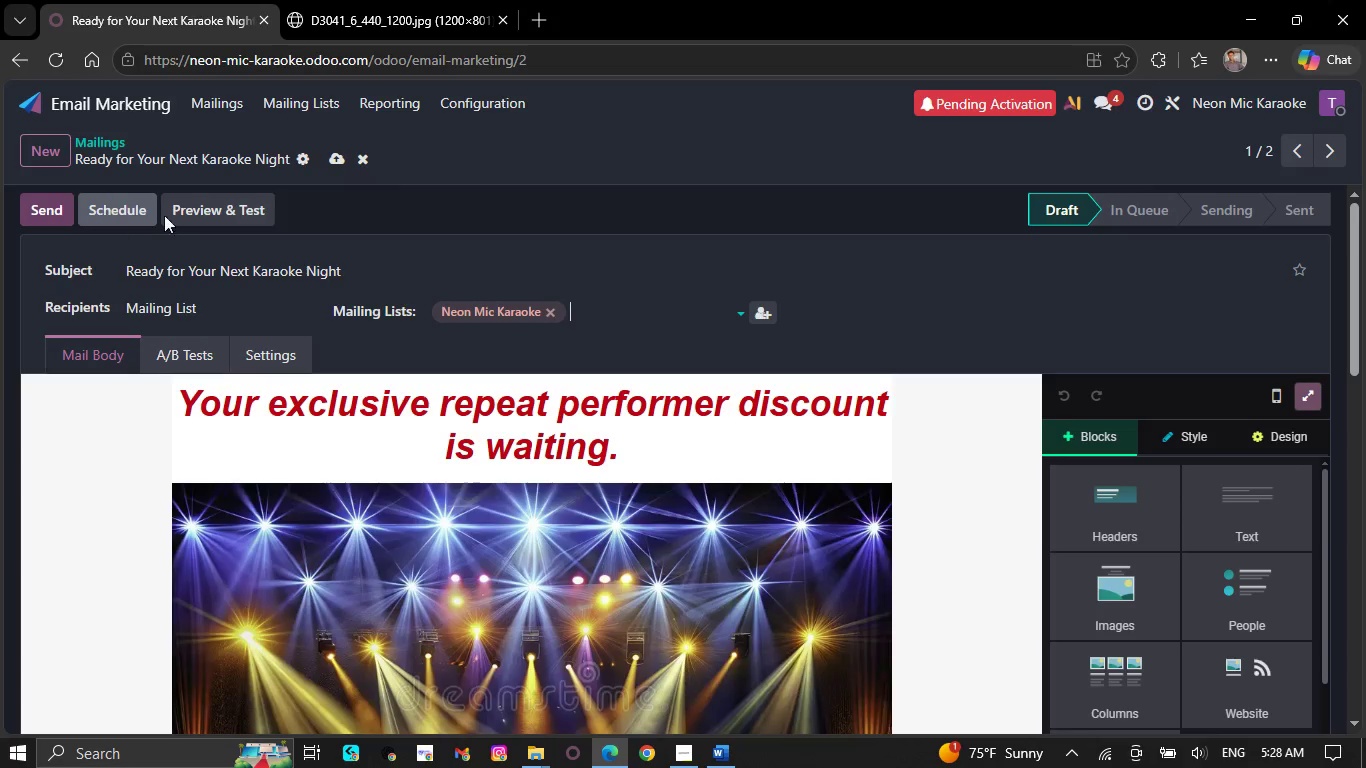 
left_click([332, 163])
 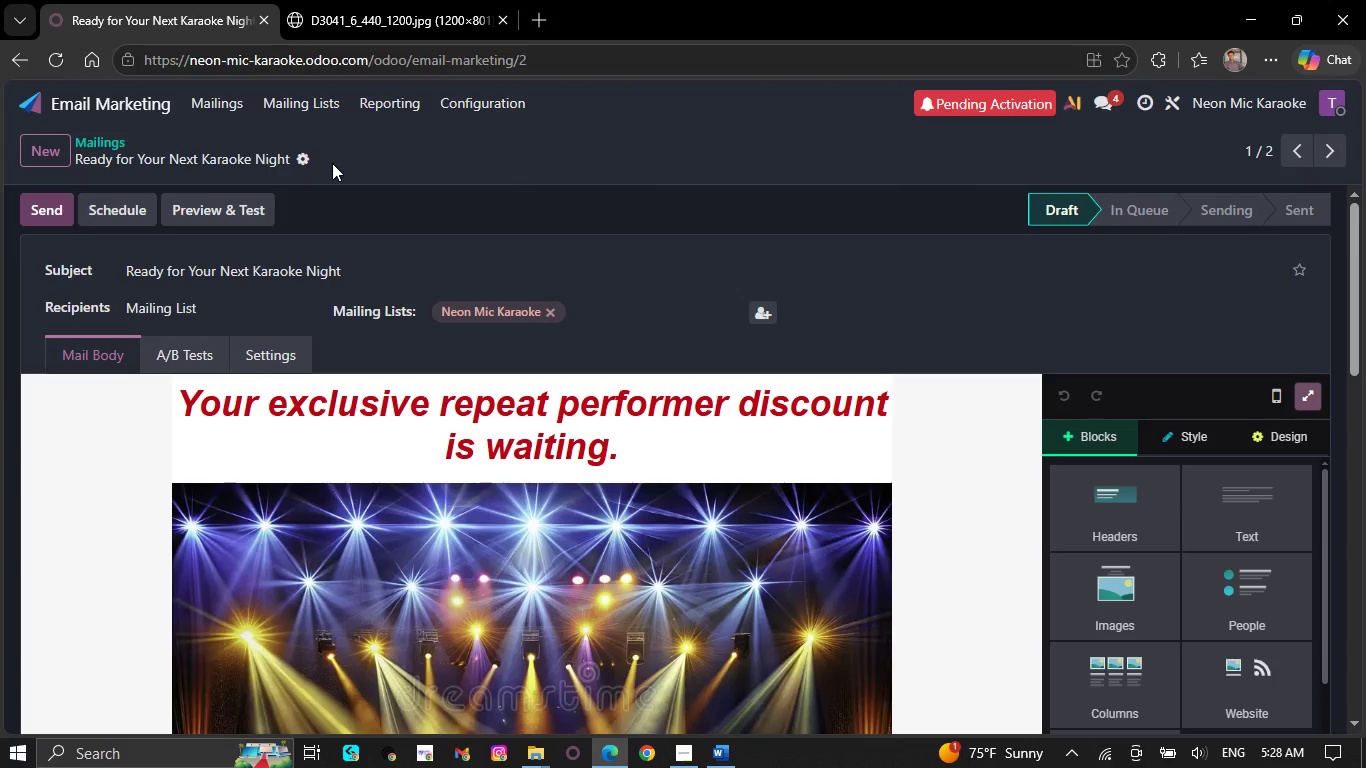 
wait(6.16)
 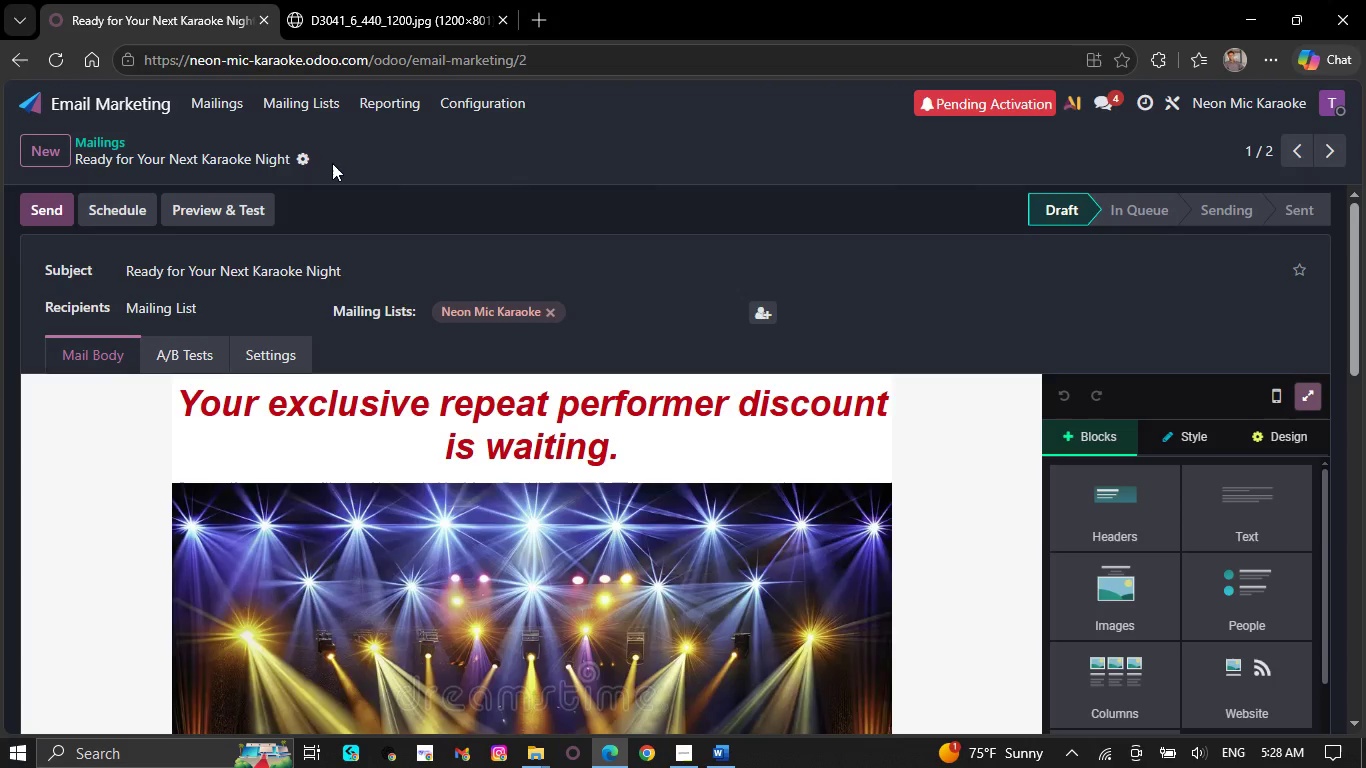 
scroll: coordinate [426, 419], scroll_direction: down, amount: 10.0
 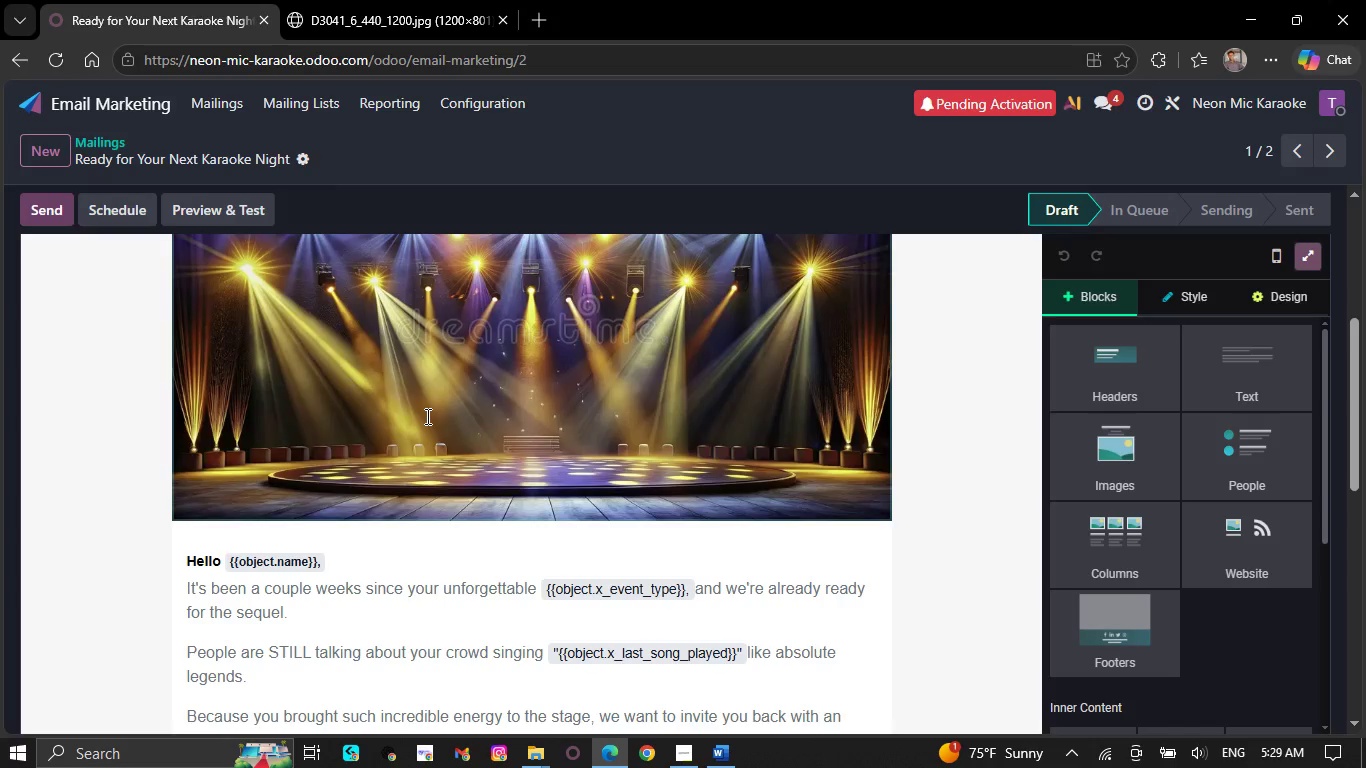 
wait(11.12)
 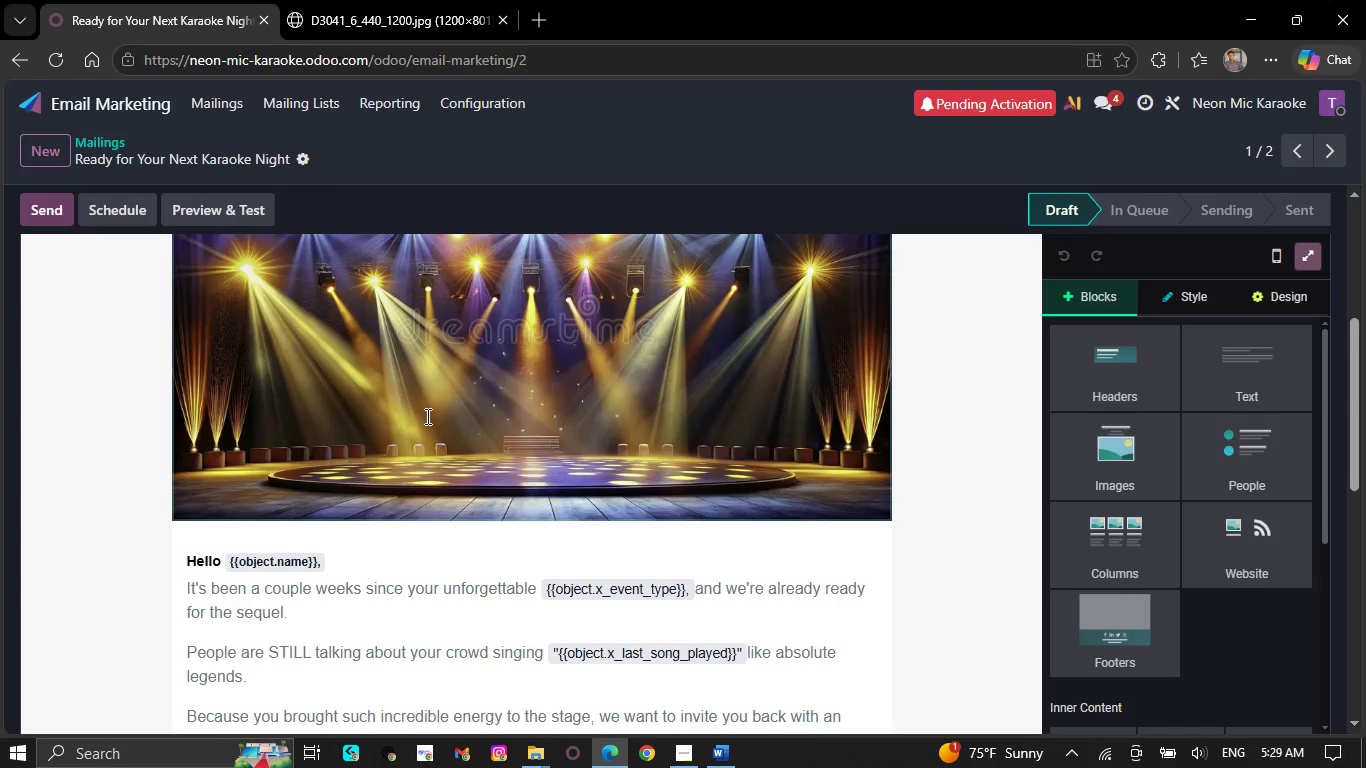 
scroll: coordinate [410, 387], scroll_direction: down, amount: 12.0
 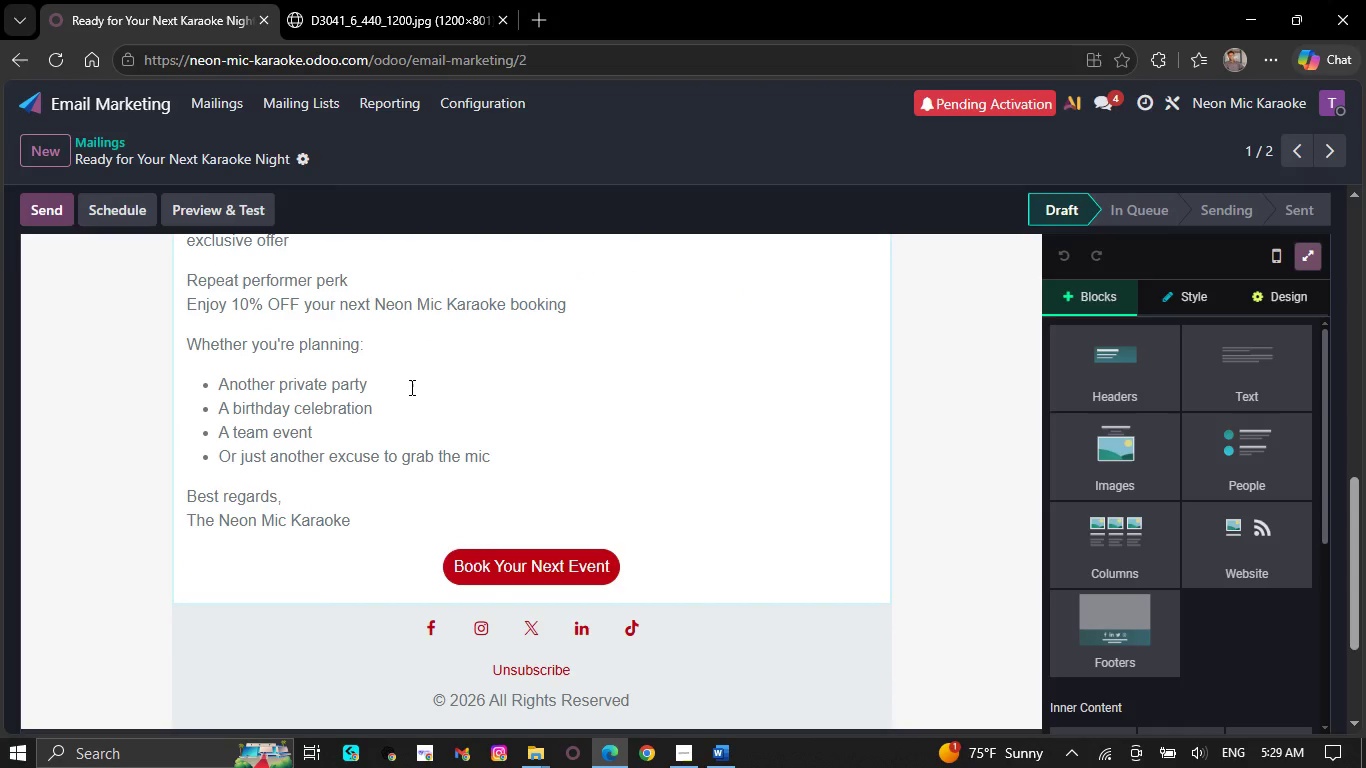 
scroll: coordinate [410, 387], scroll_direction: down, amount: 3.0
 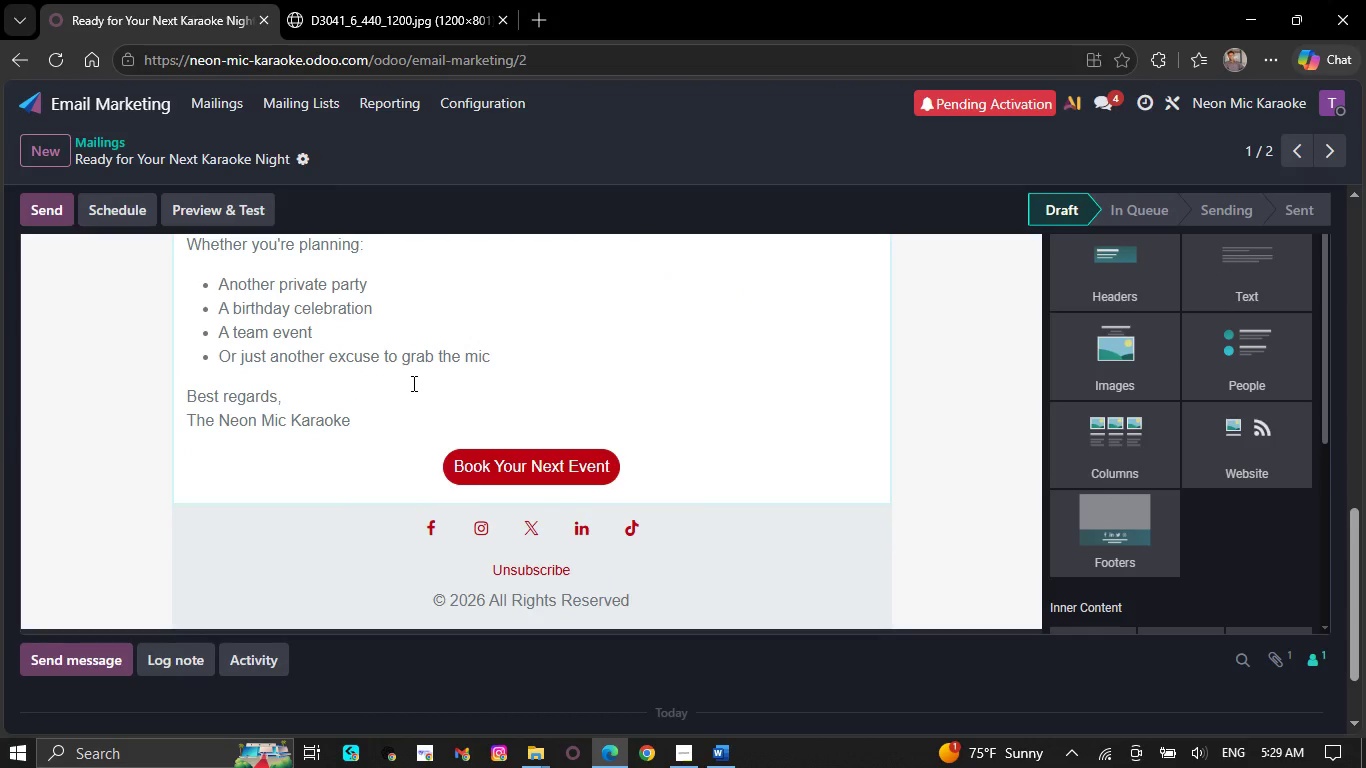 
scroll: coordinate [416, 381], scroll_direction: up, amount: 9.0